 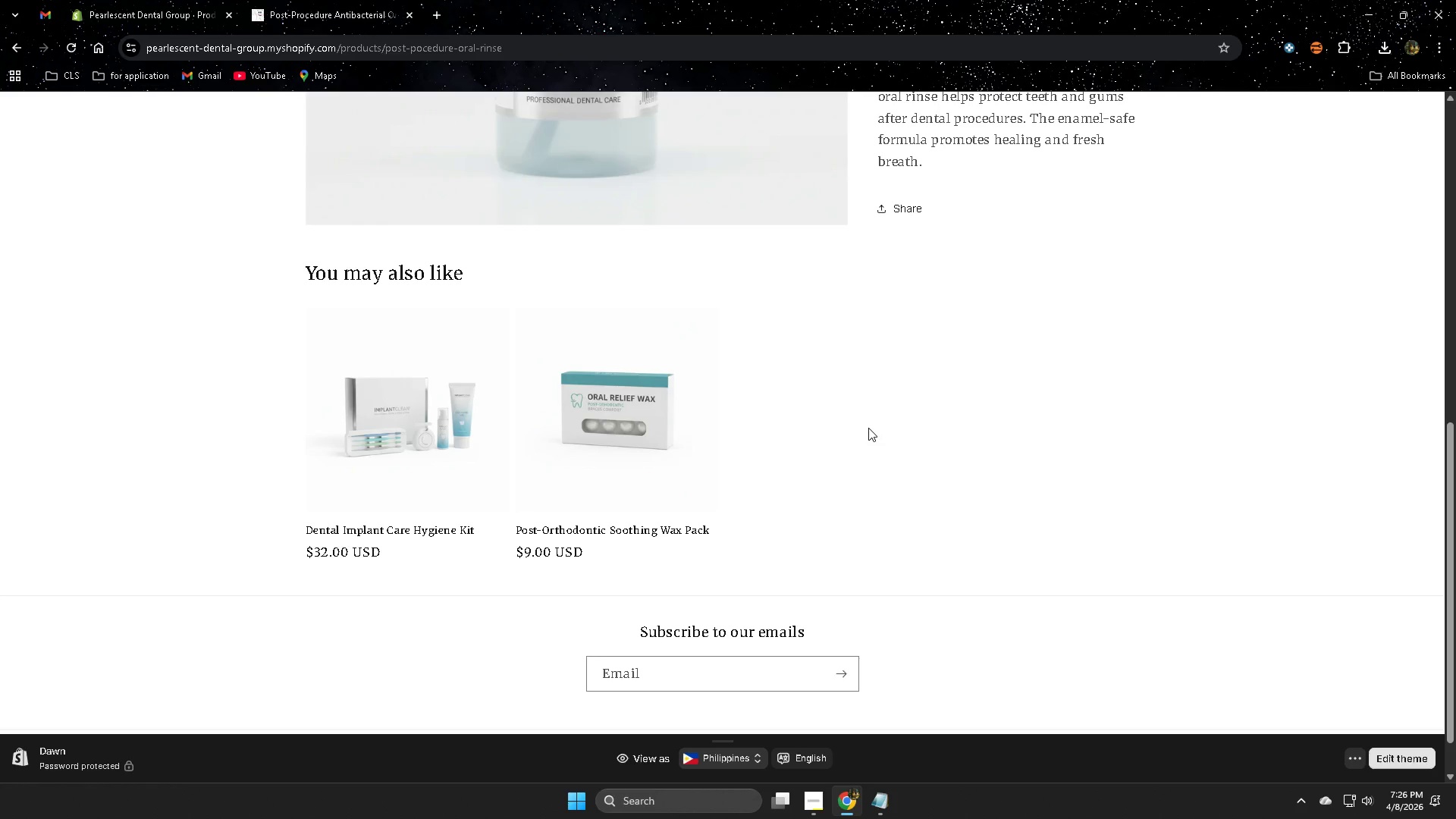 
scroll: coordinate [1109, 459], scroll_direction: up, amount: 5.0
 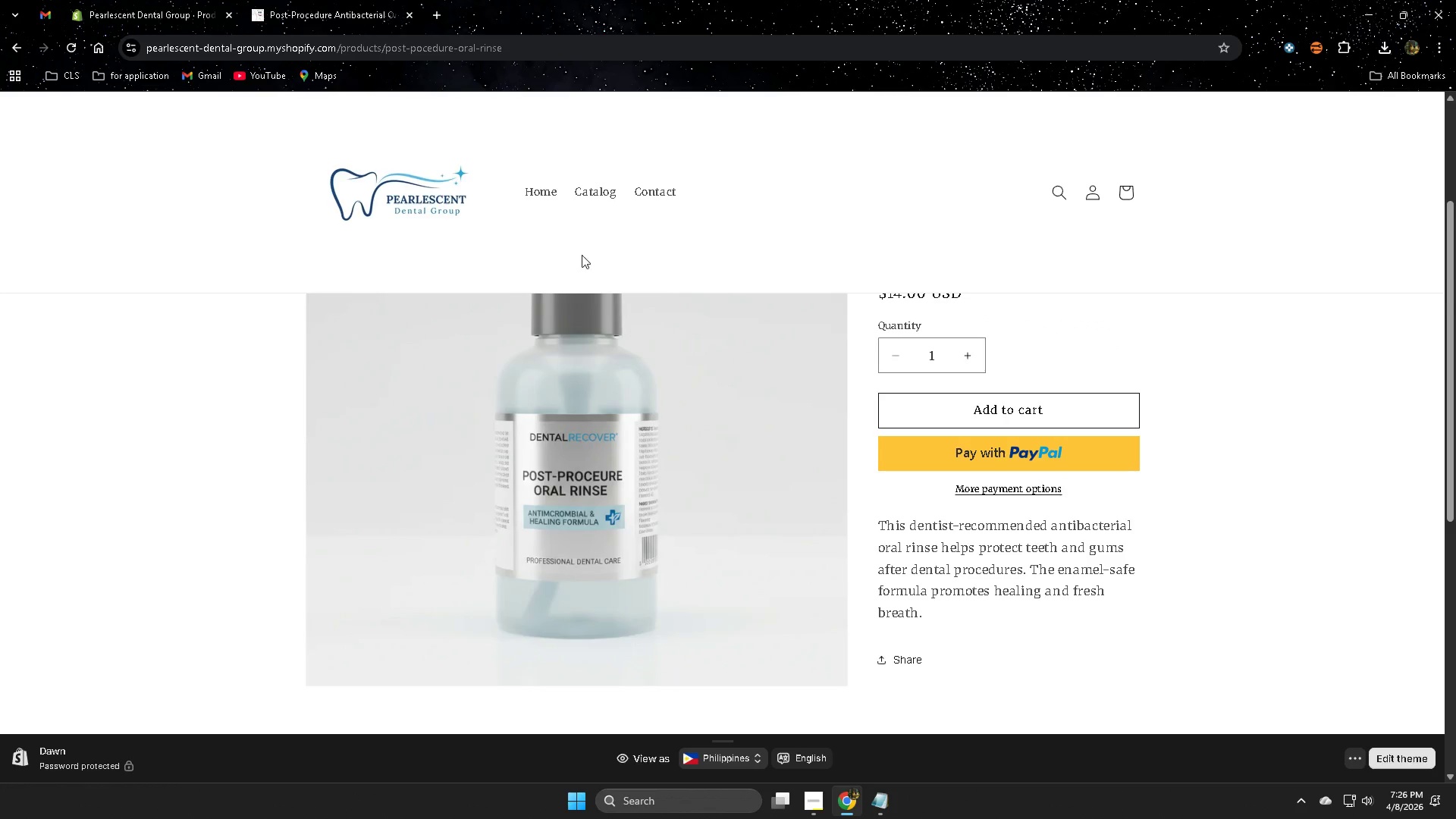 
left_click([544, 198])
 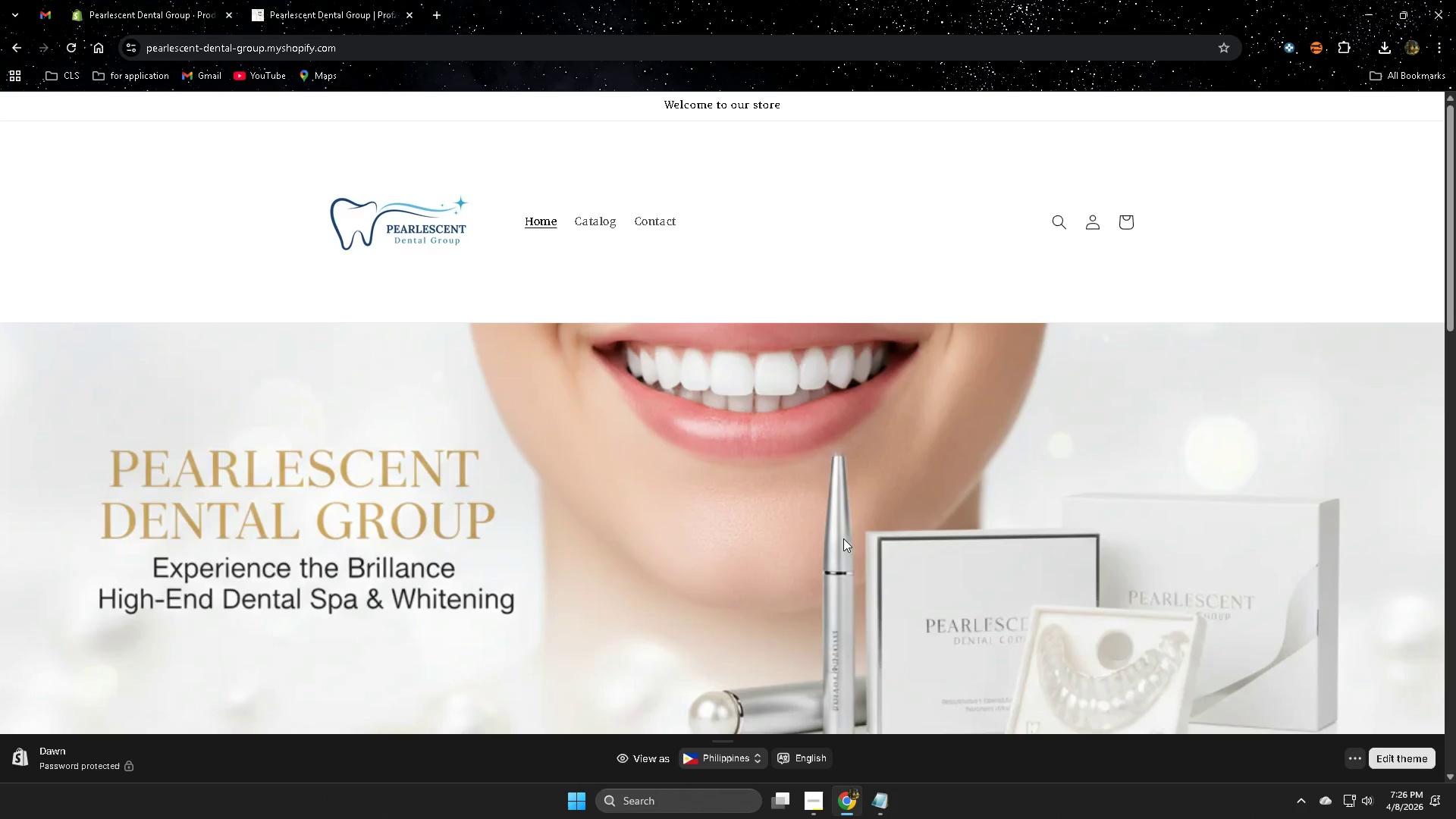 
scroll: coordinate [970, 627], scroll_direction: down, amount: 11.0
 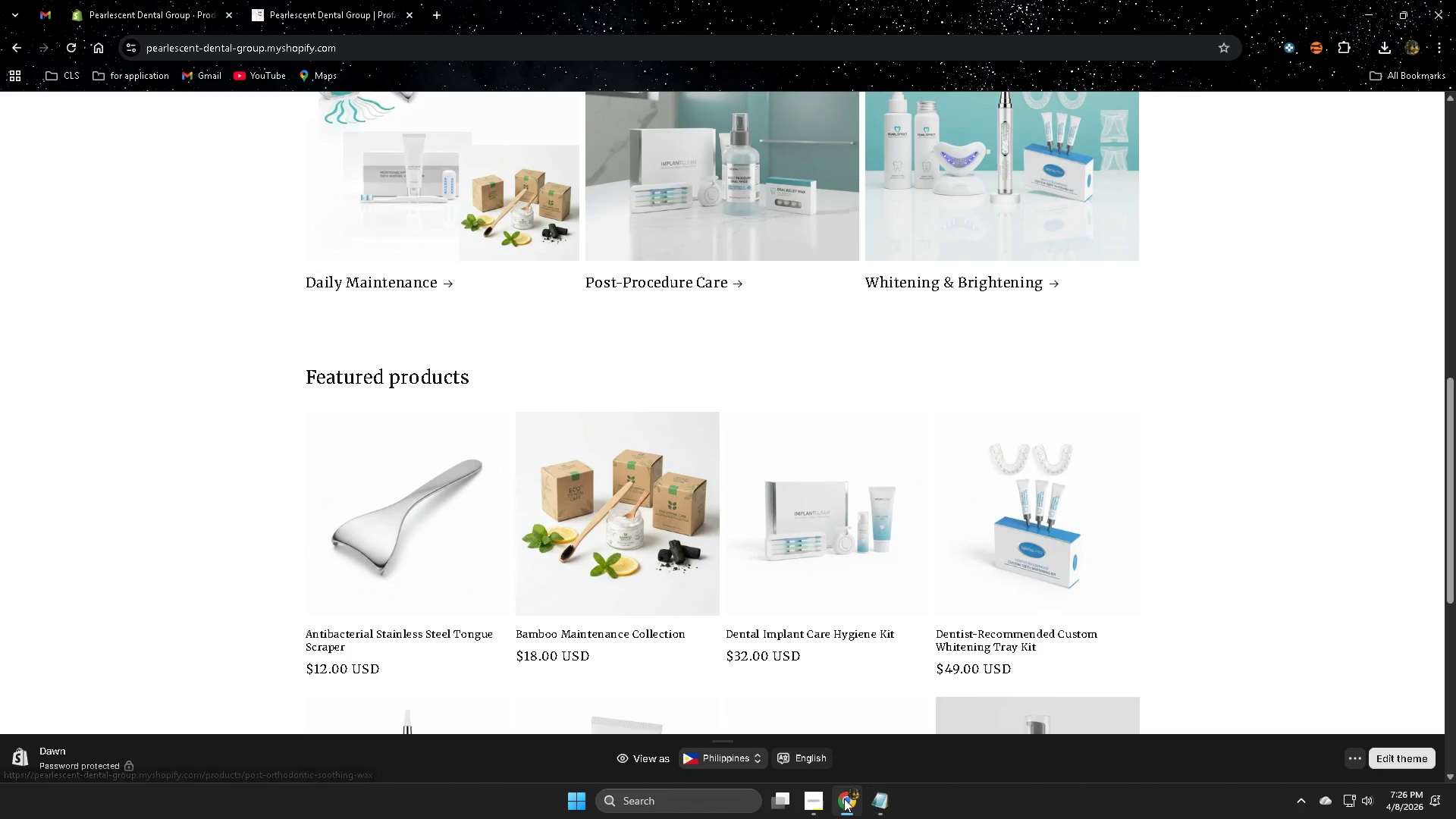 
left_click([813, 800])